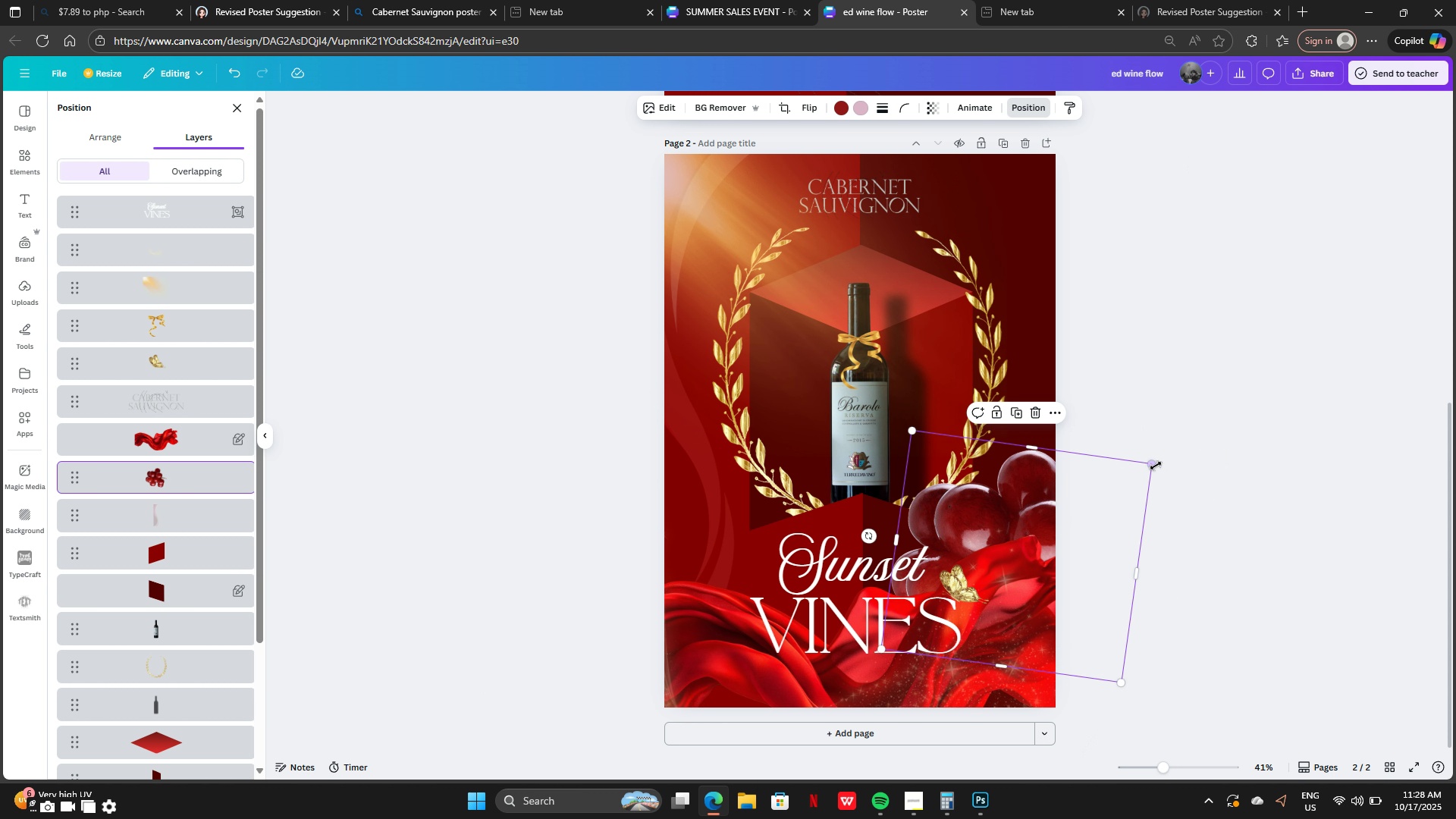 
left_click_drag(start_coordinate=[1153, 465], to_coordinate=[1065, 487])
 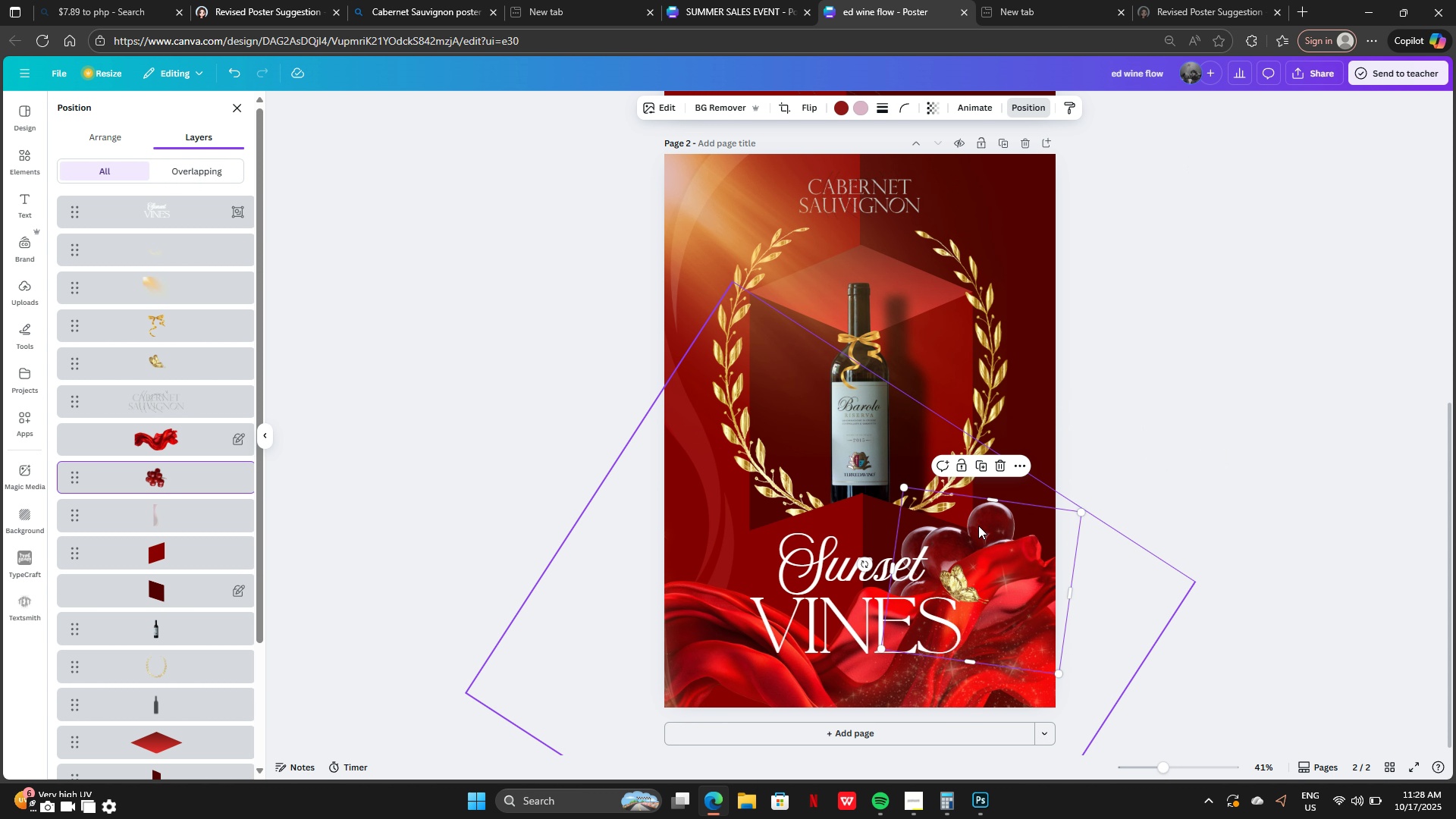 
left_click_drag(start_coordinate=[978, 526], to_coordinate=[1027, 488])
 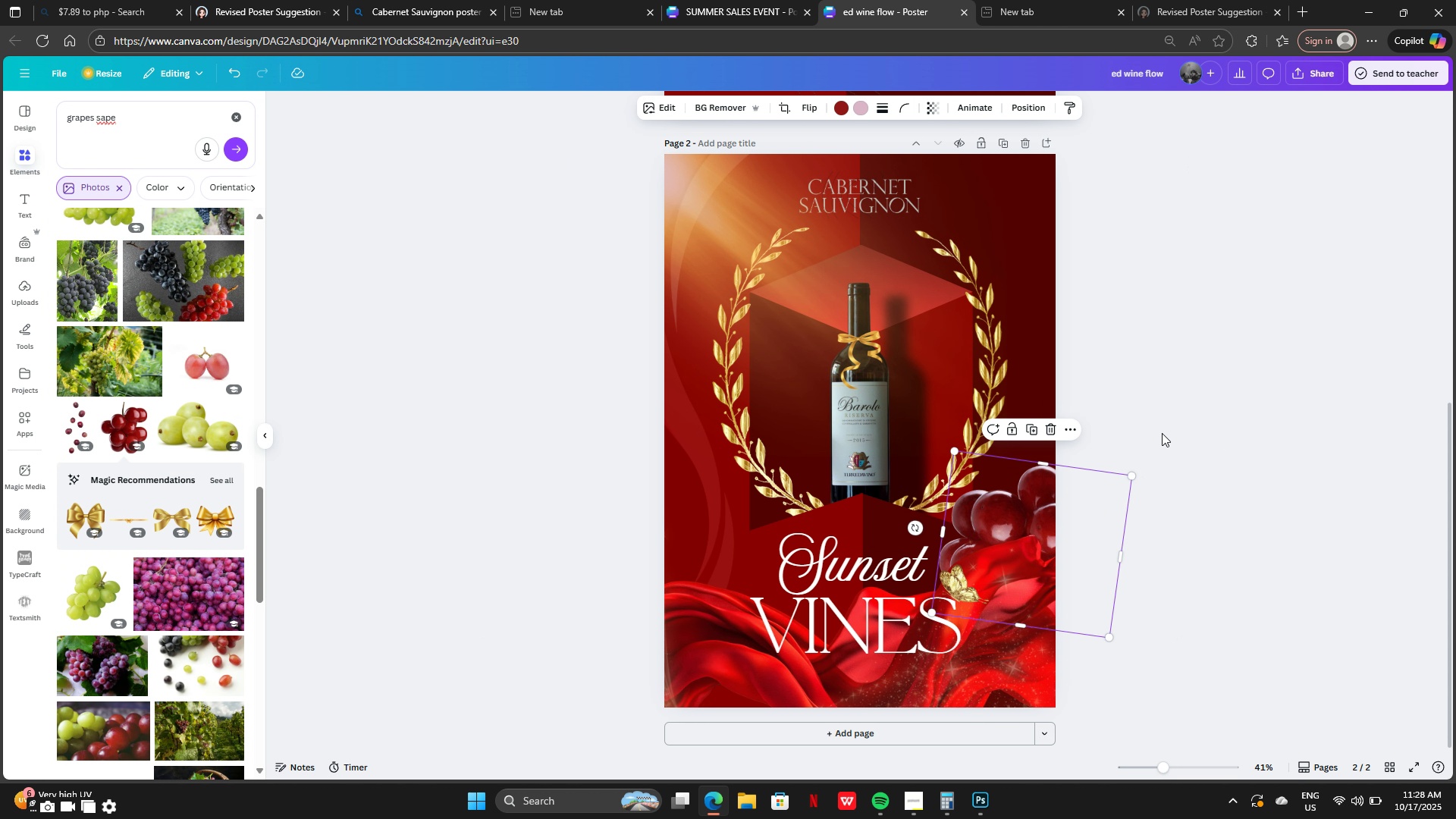 
double_click([1162, 433])
 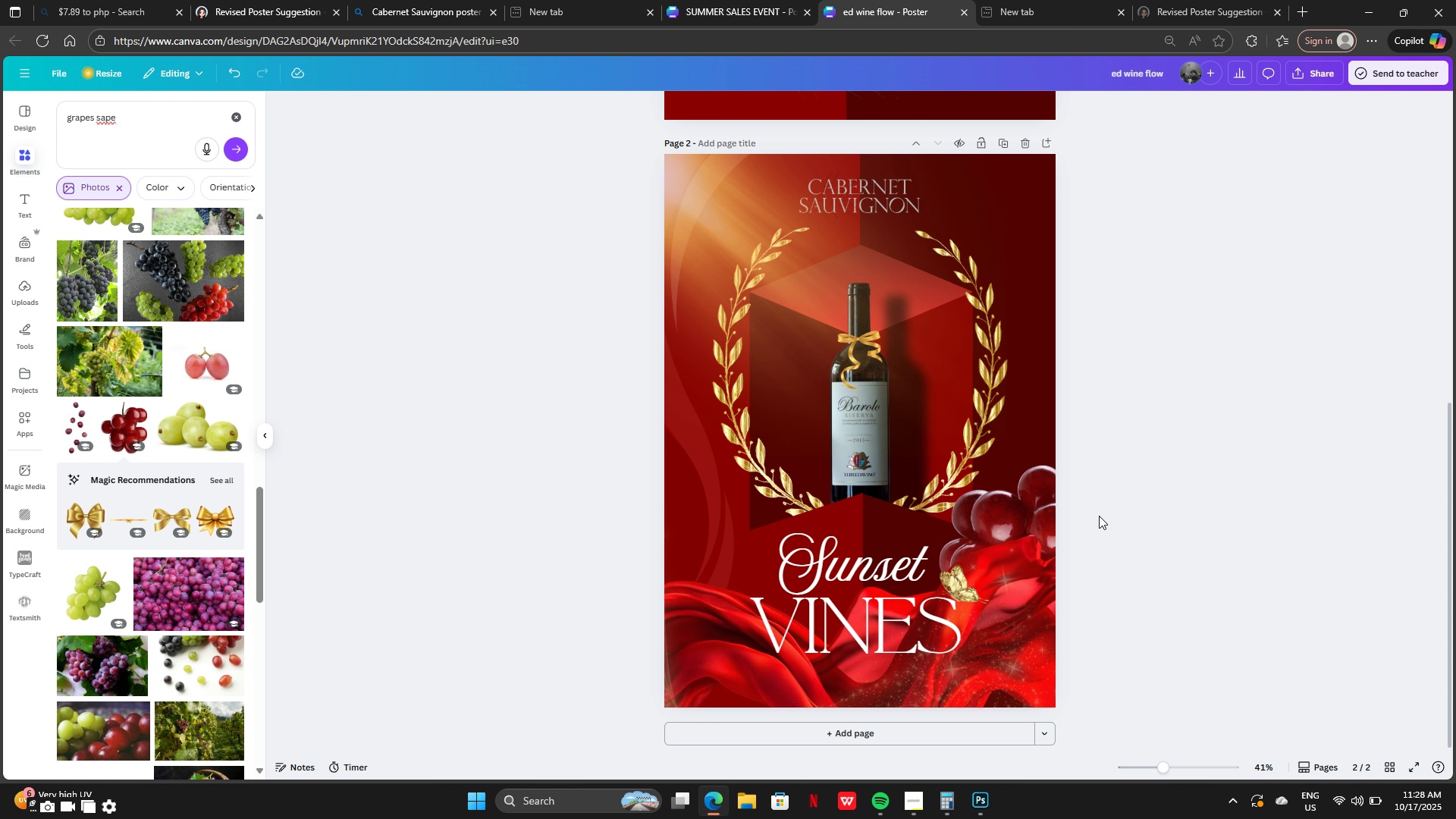 
left_click_drag(start_coordinate=[1018, 502], to_coordinate=[1090, 432])
 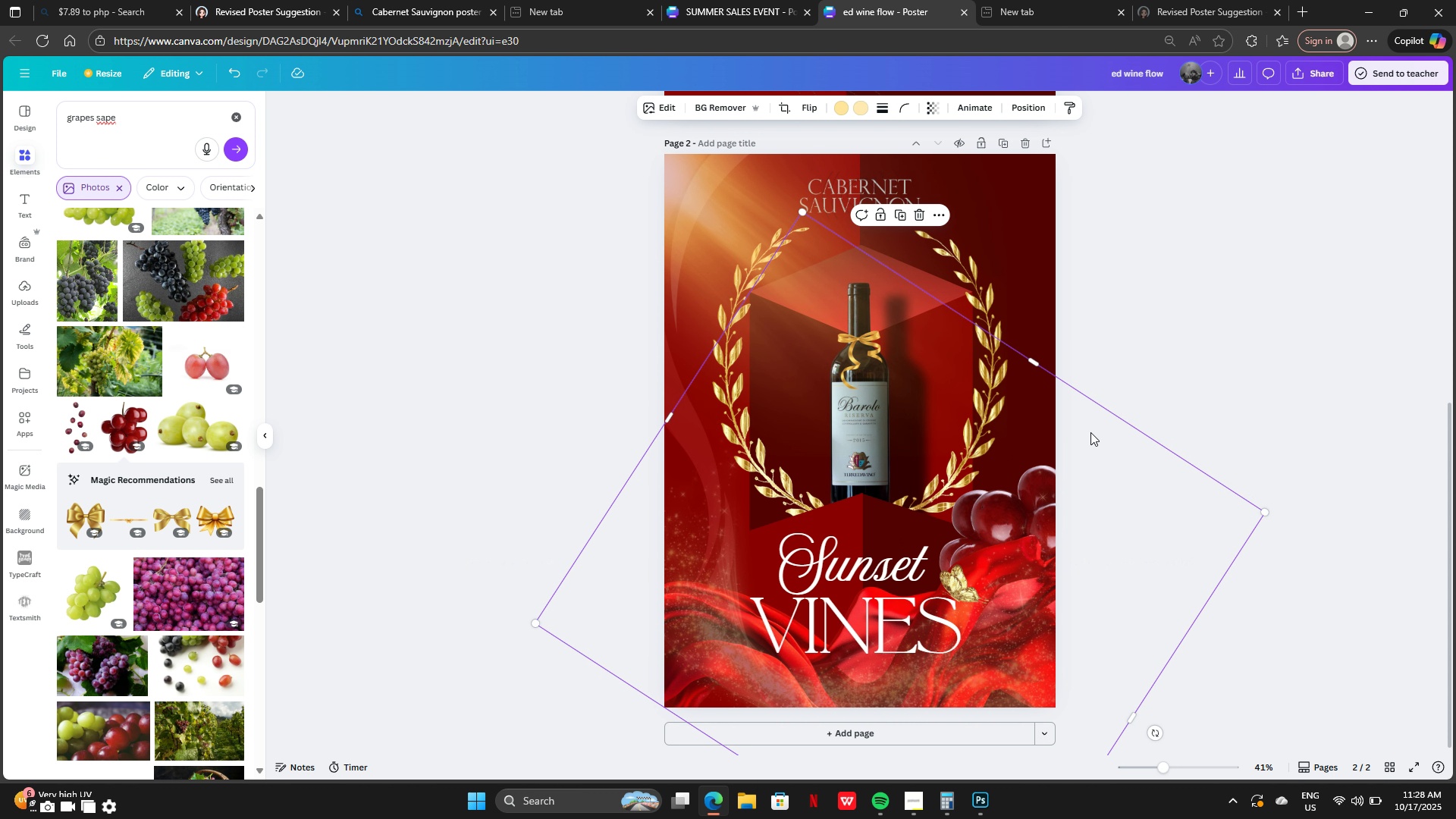 
key(Control+Z)
 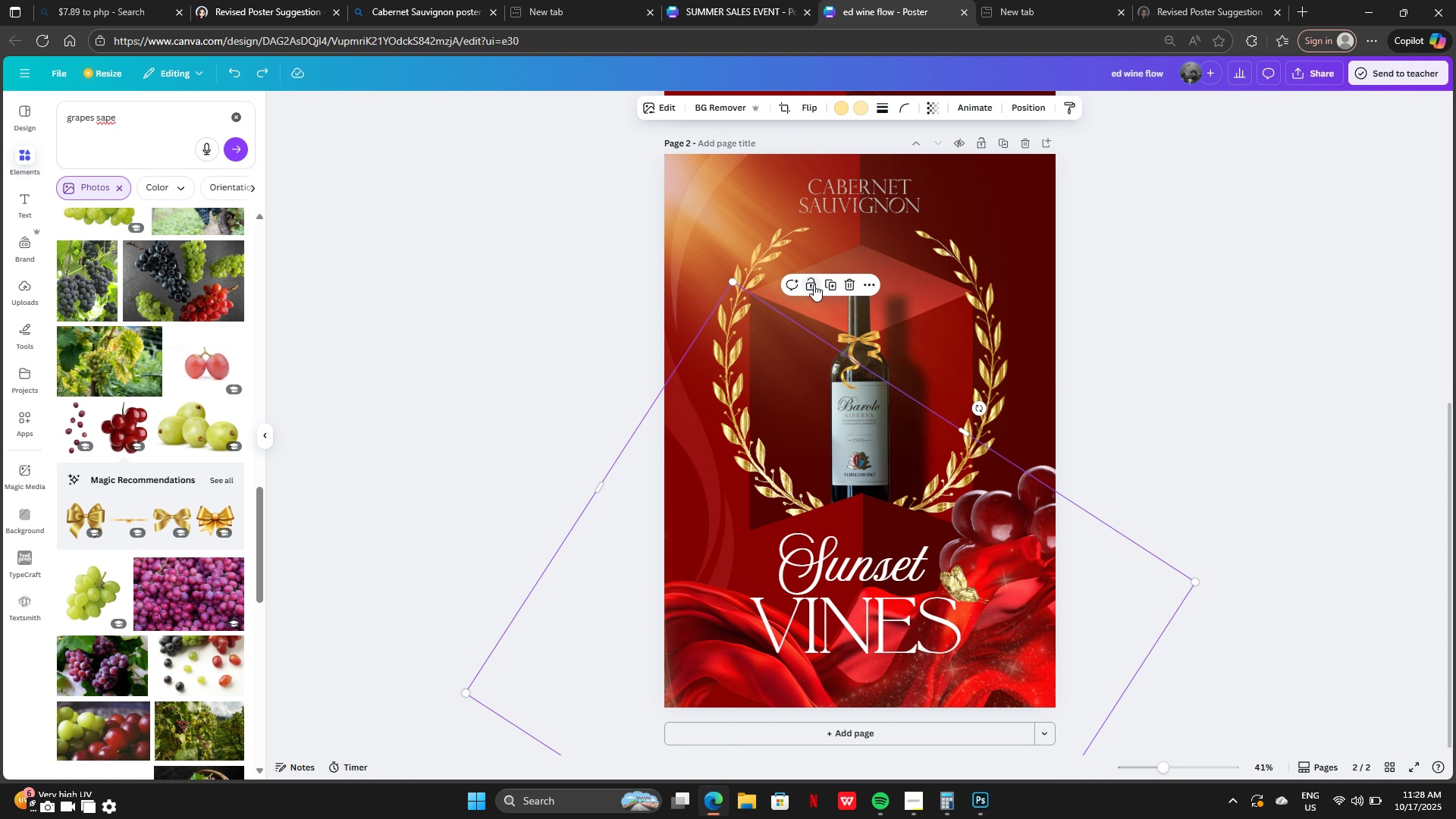 
left_click([814, 284])
 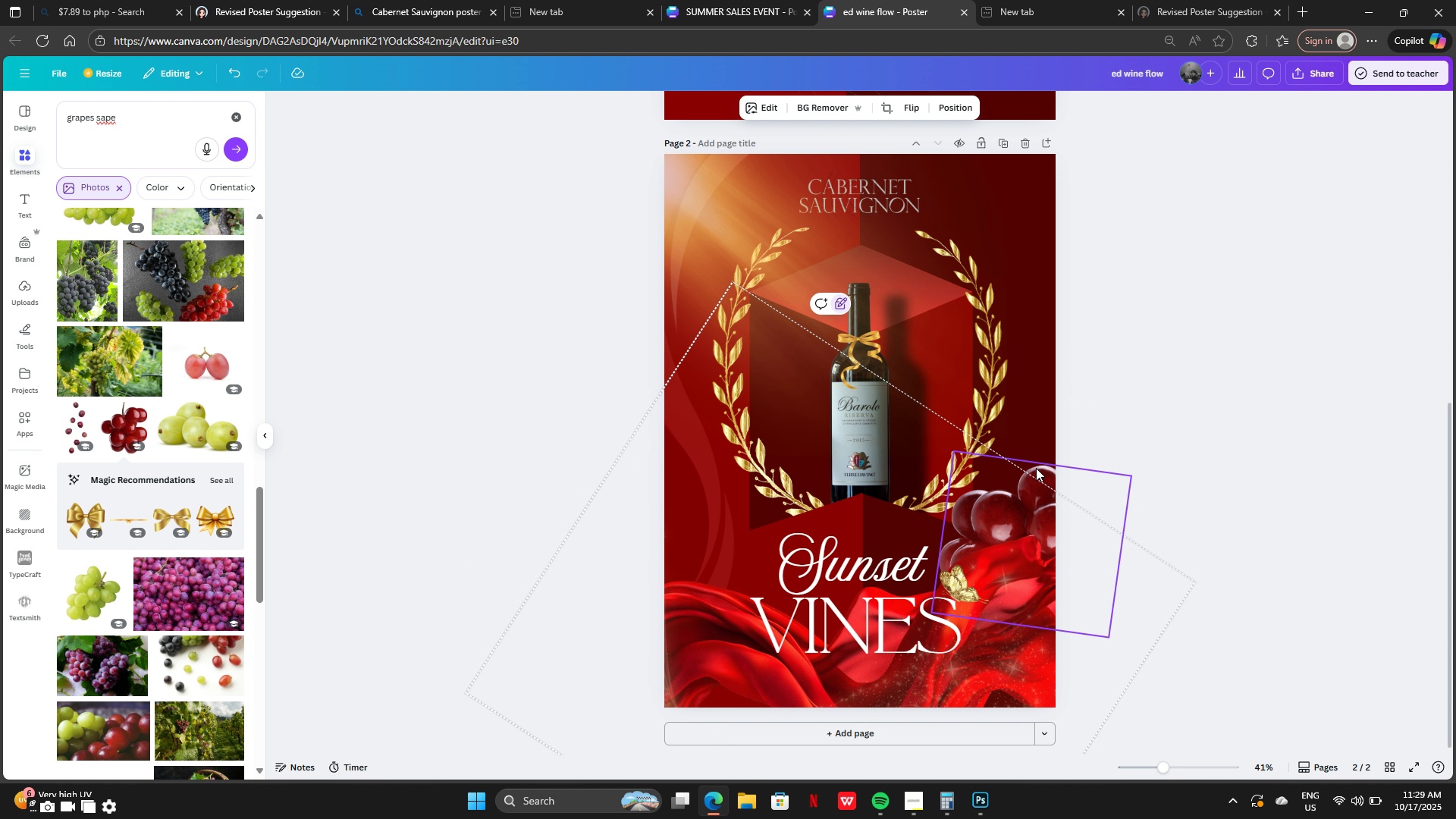 
left_click([1037, 467])
 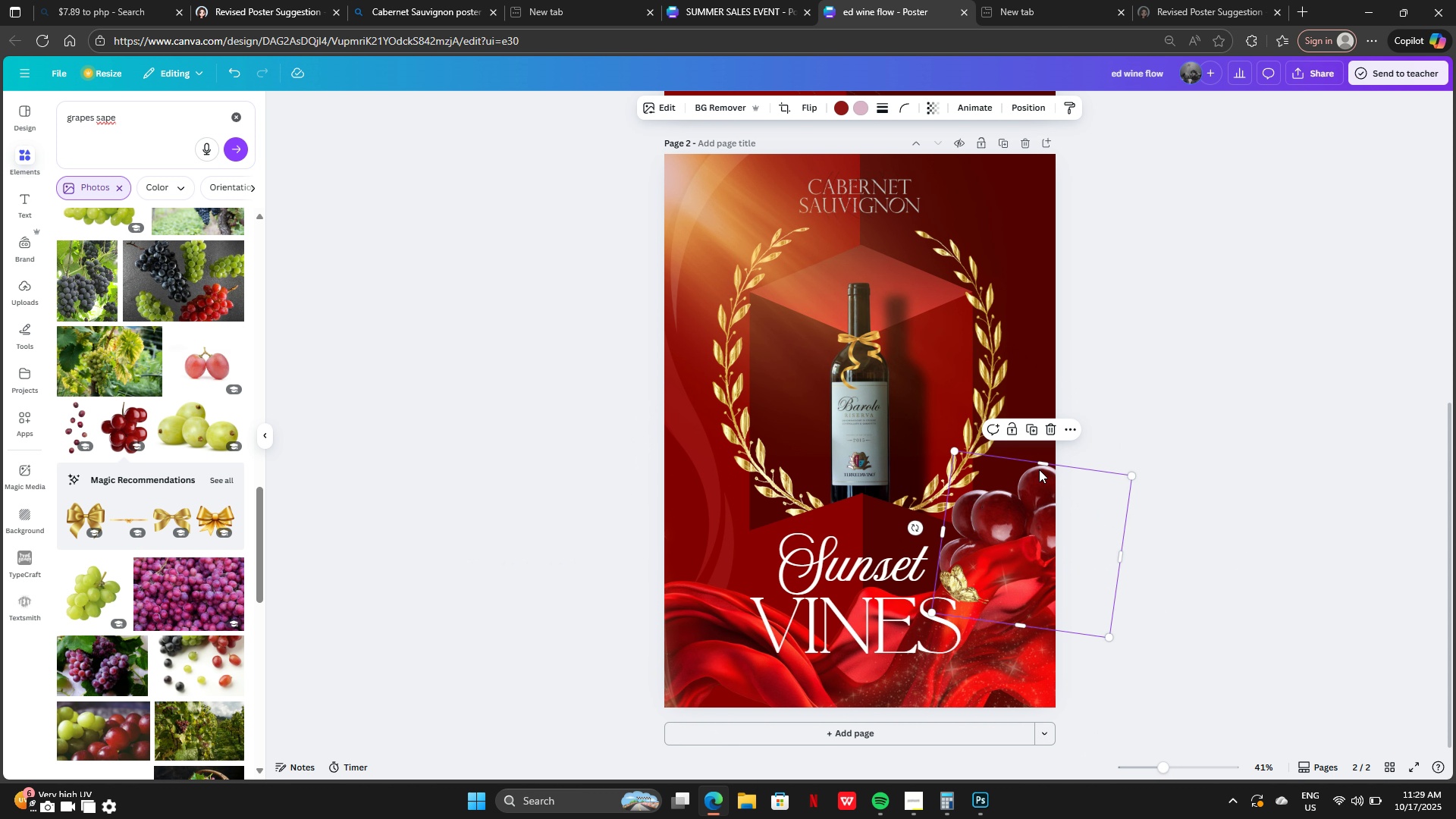 
left_click_drag(start_coordinate=[1039, 469], to_coordinate=[1075, 460])
 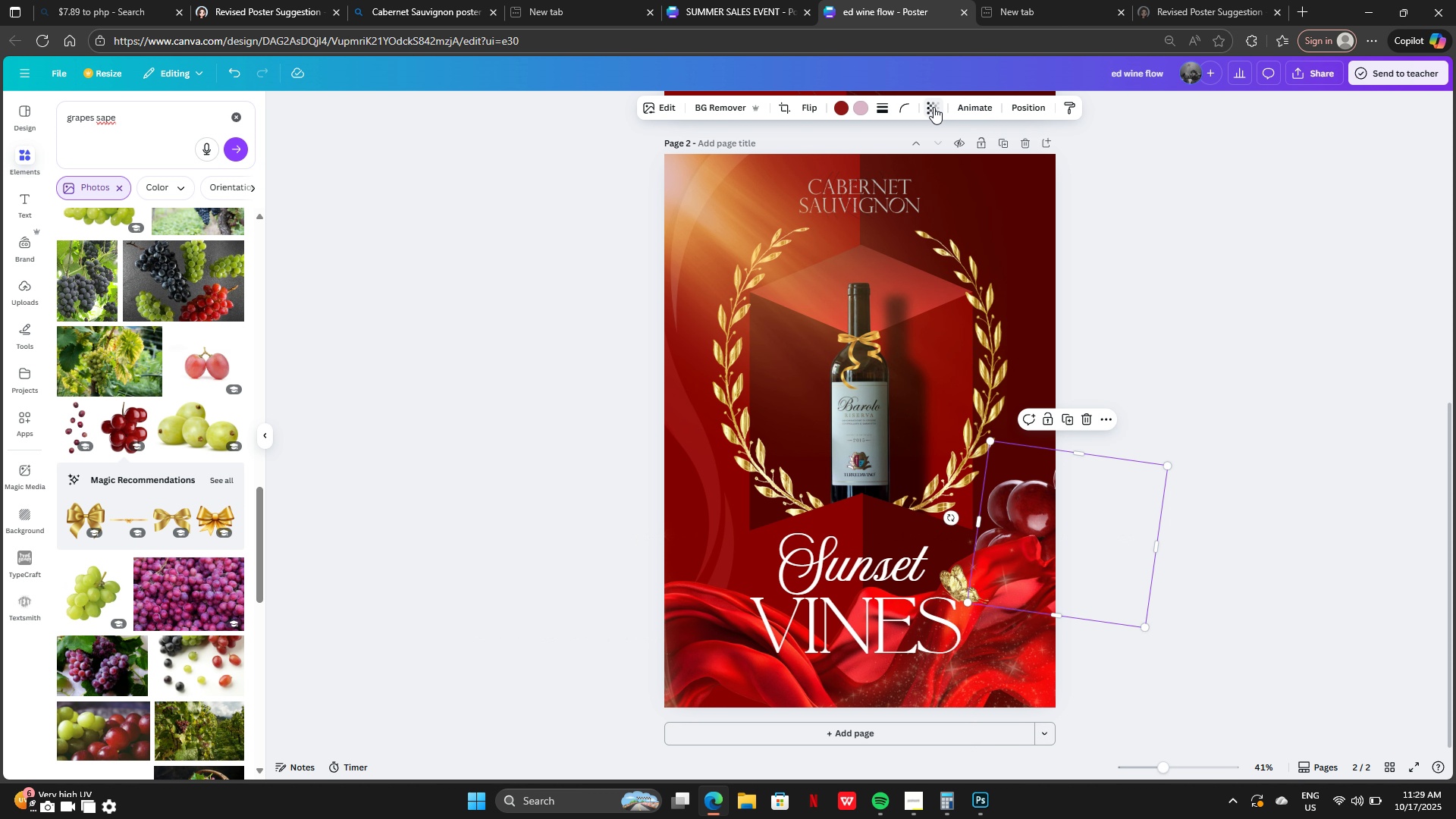 
left_click([934, 107])
 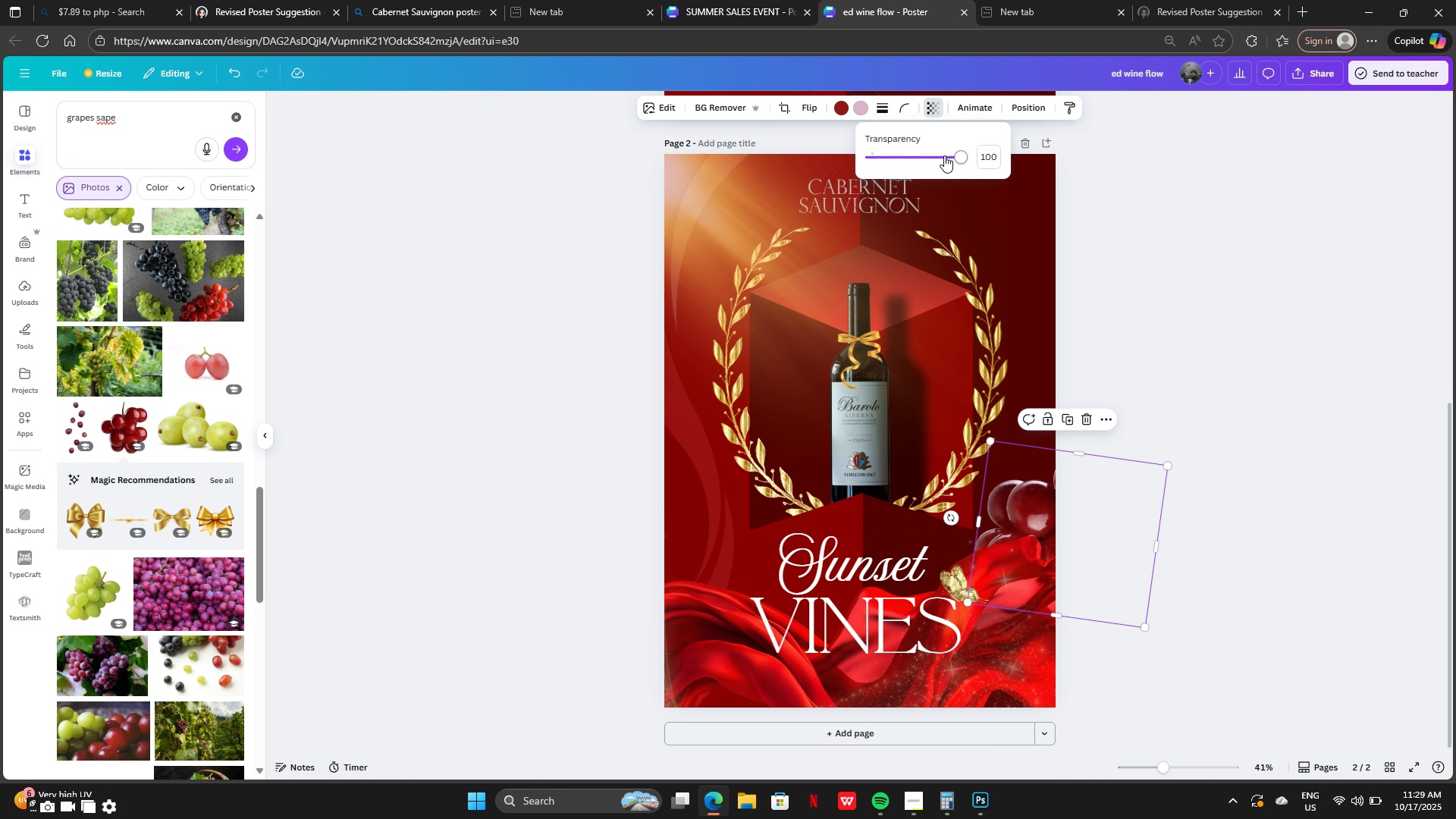 
left_click_drag(start_coordinate=[944, 155], to_coordinate=[906, 180])
 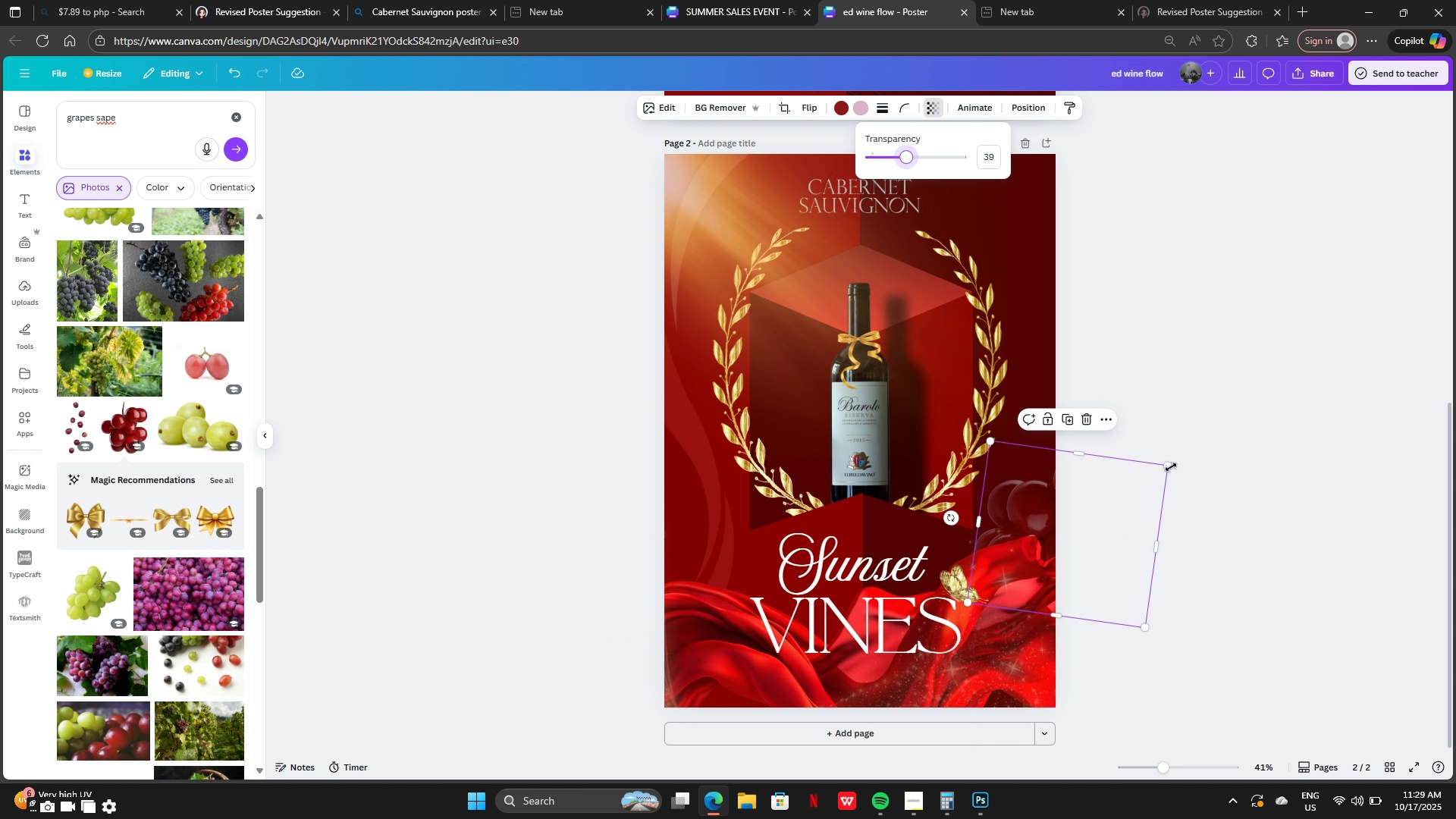 
left_click_drag(start_coordinate=[1171, 467], to_coordinate=[1334, 366])
 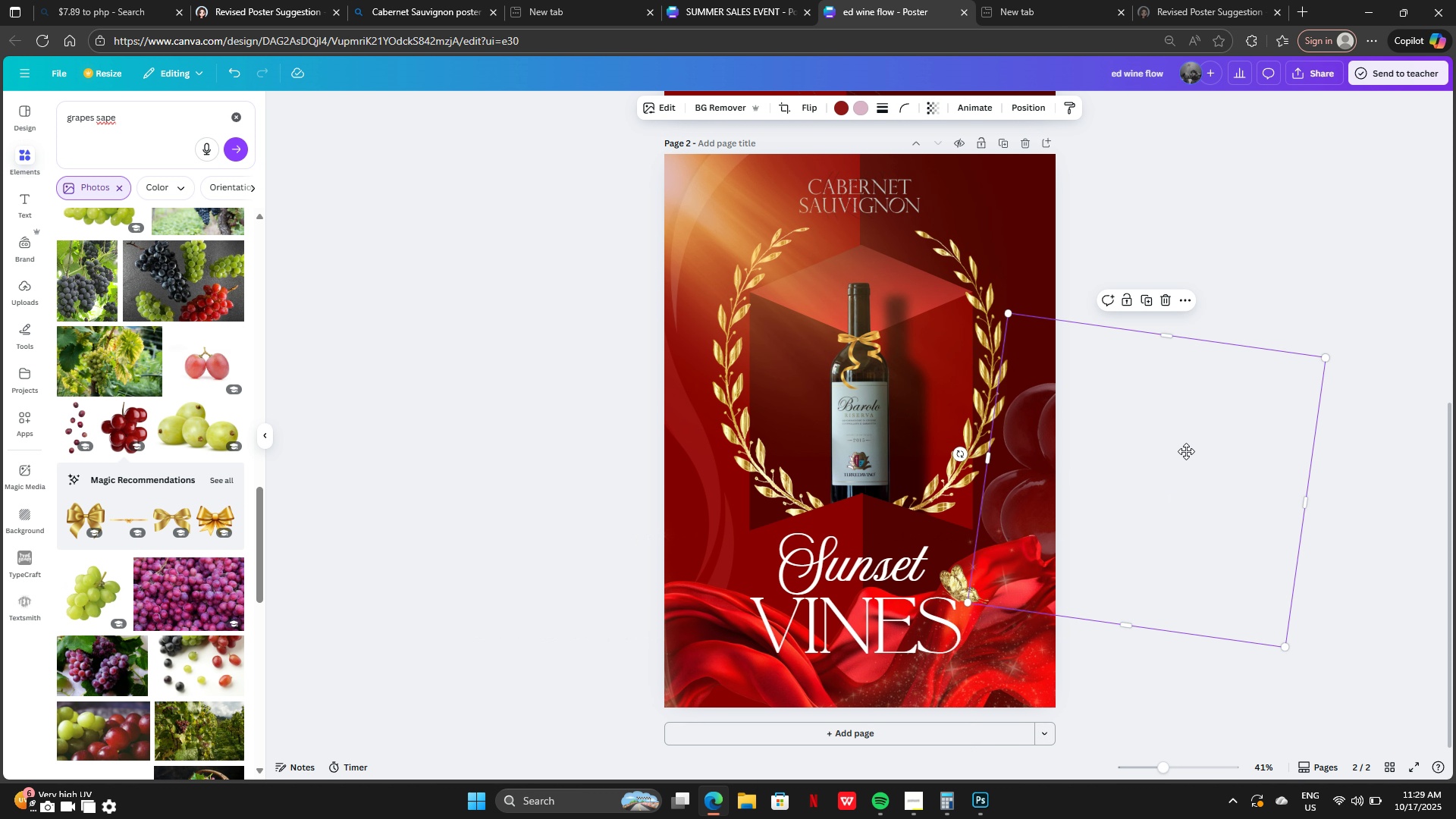 
left_click_drag(start_coordinate=[1209, 421], to_coordinate=[1212, 453])
 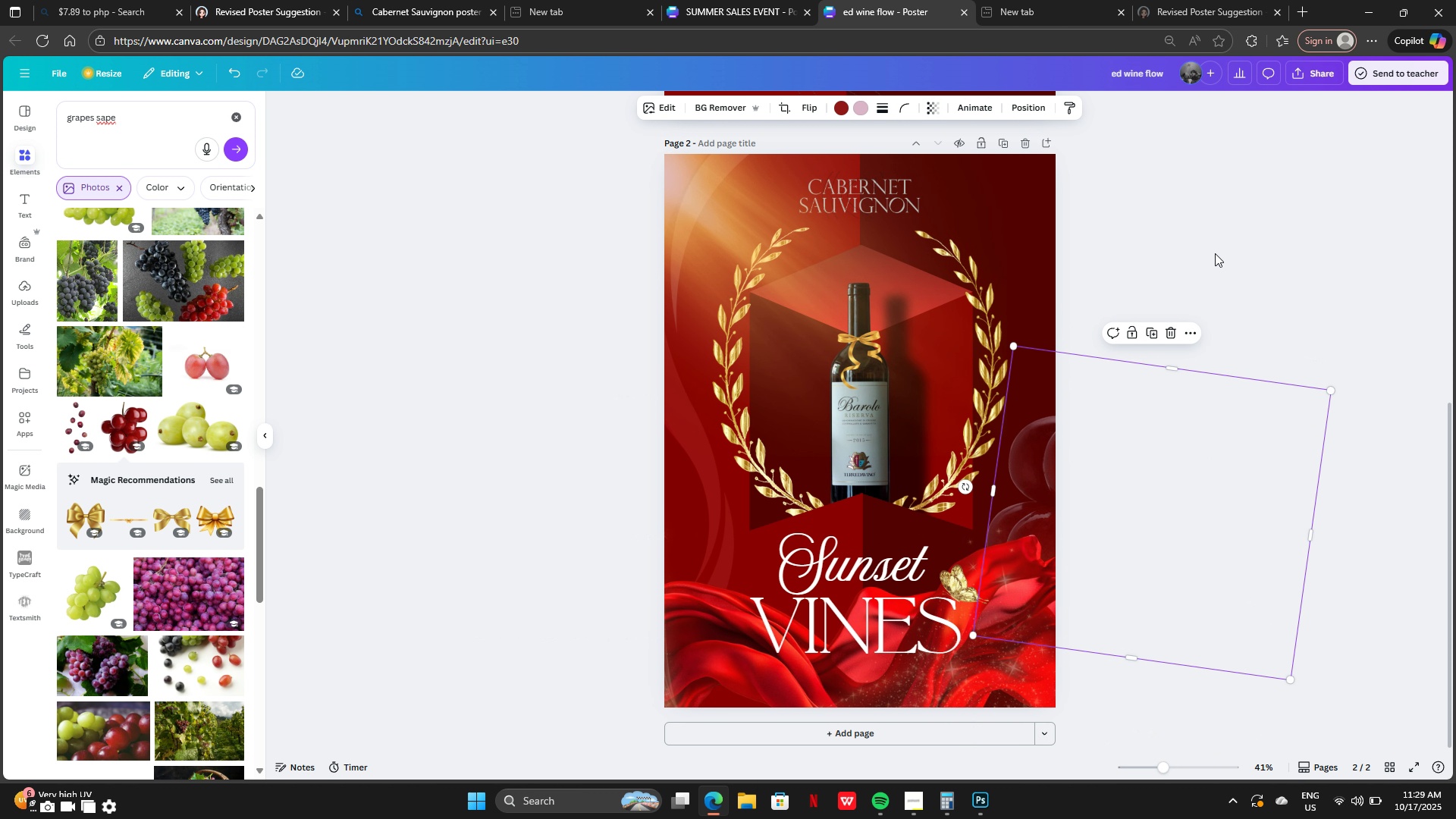 
left_click([1215, 253])